 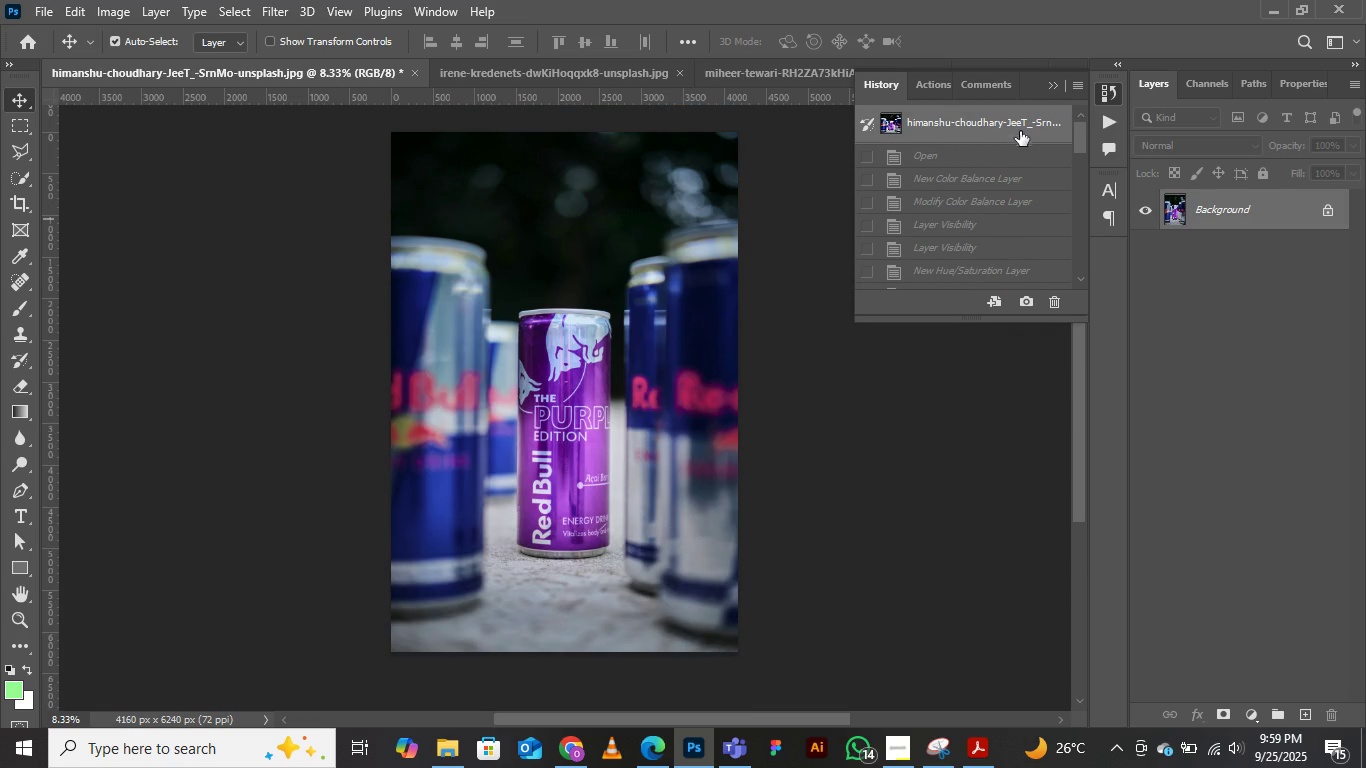 
left_click([920, 83])
 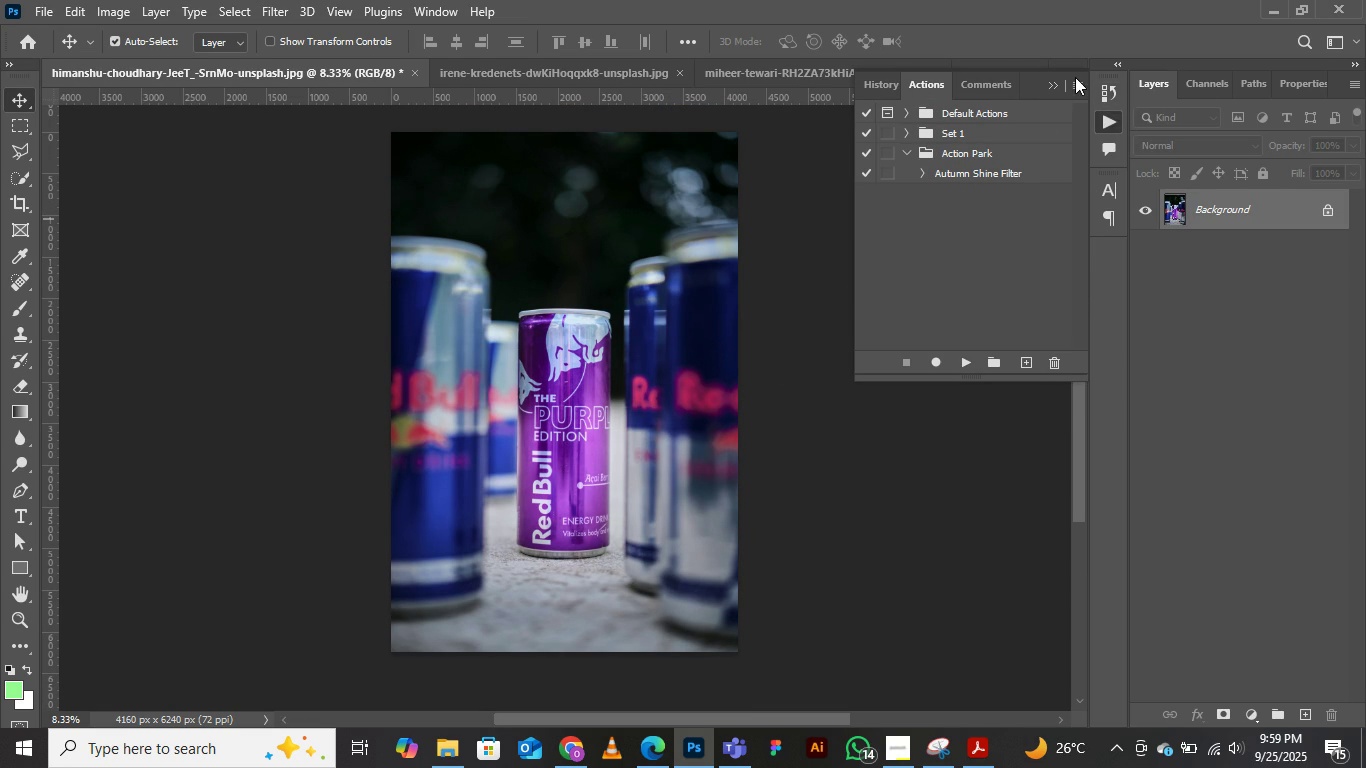 
left_click([1077, 81])
 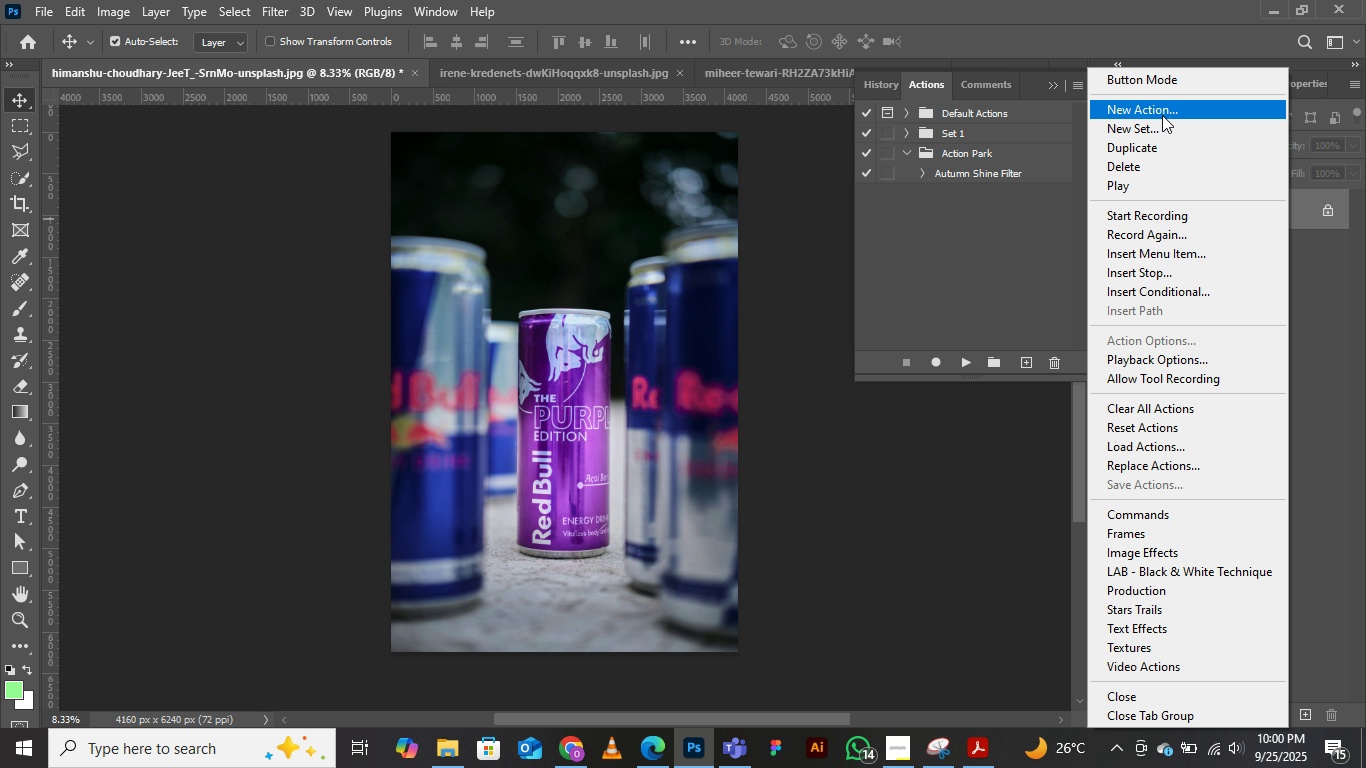 
wait(23.77)
 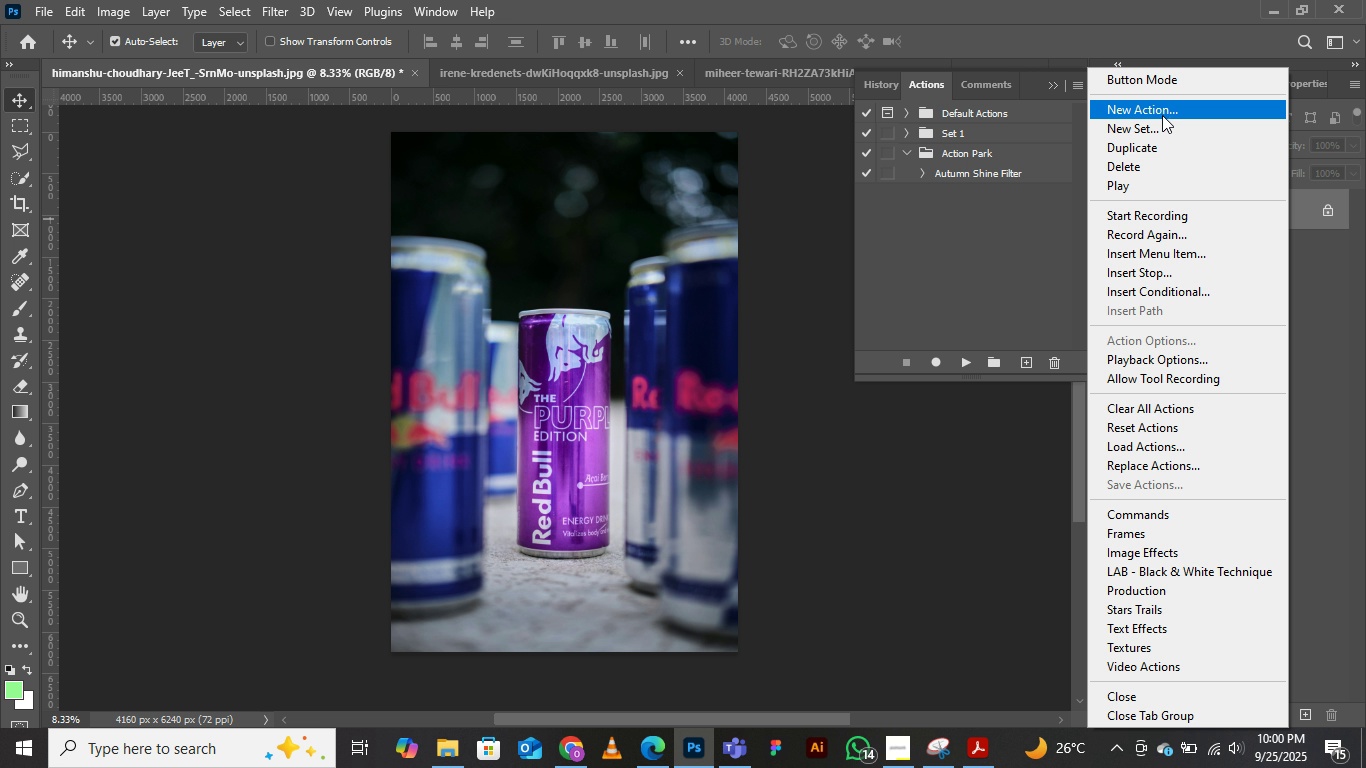 
left_click([1139, 108])
 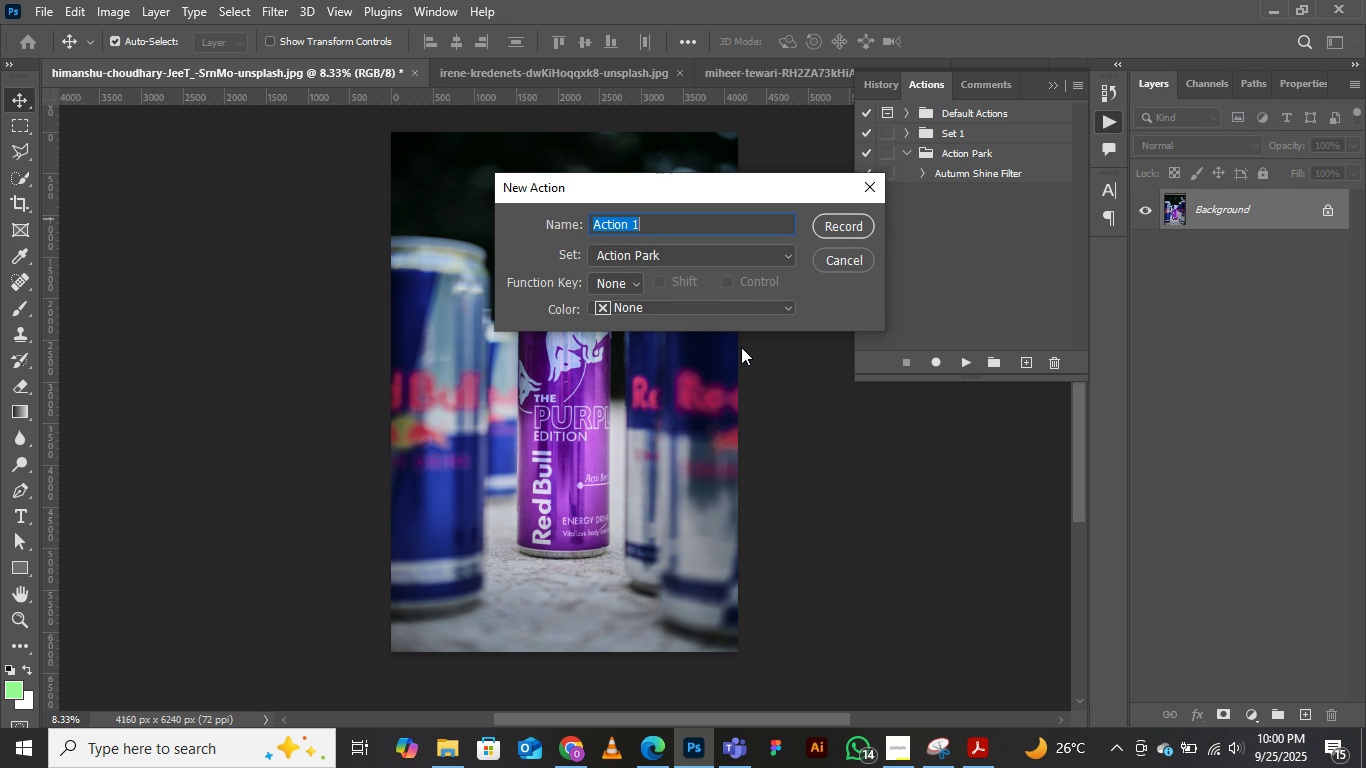 
wait(5.67)
 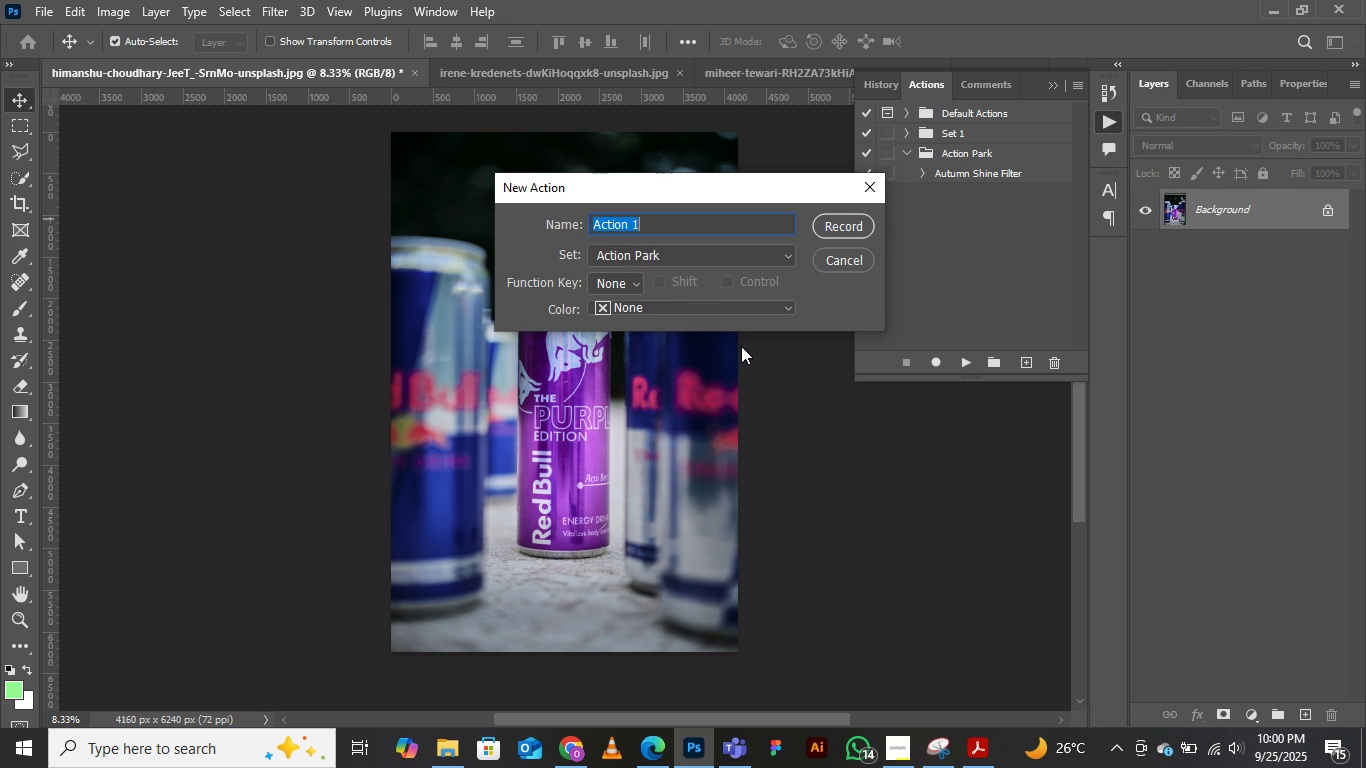 
type(Winter Glow Filter)
 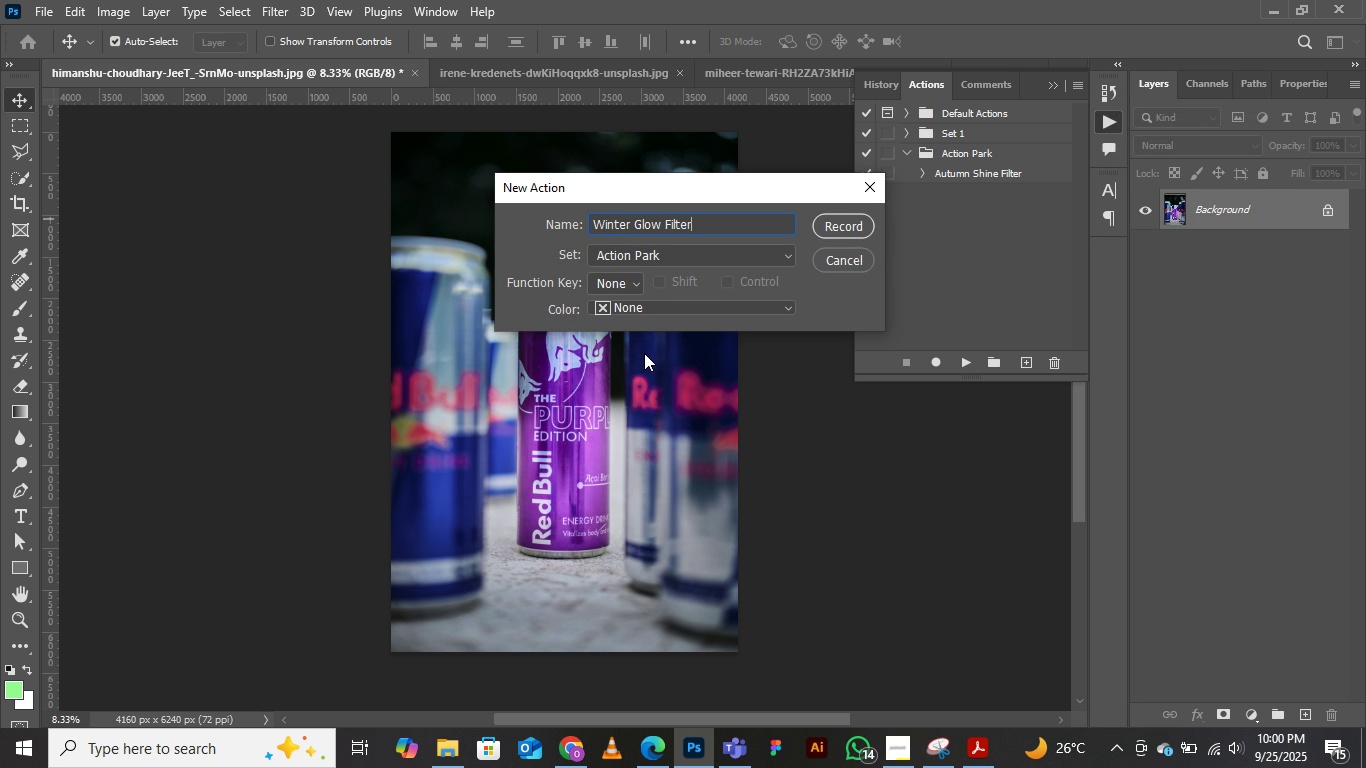 
wait(16.34)
 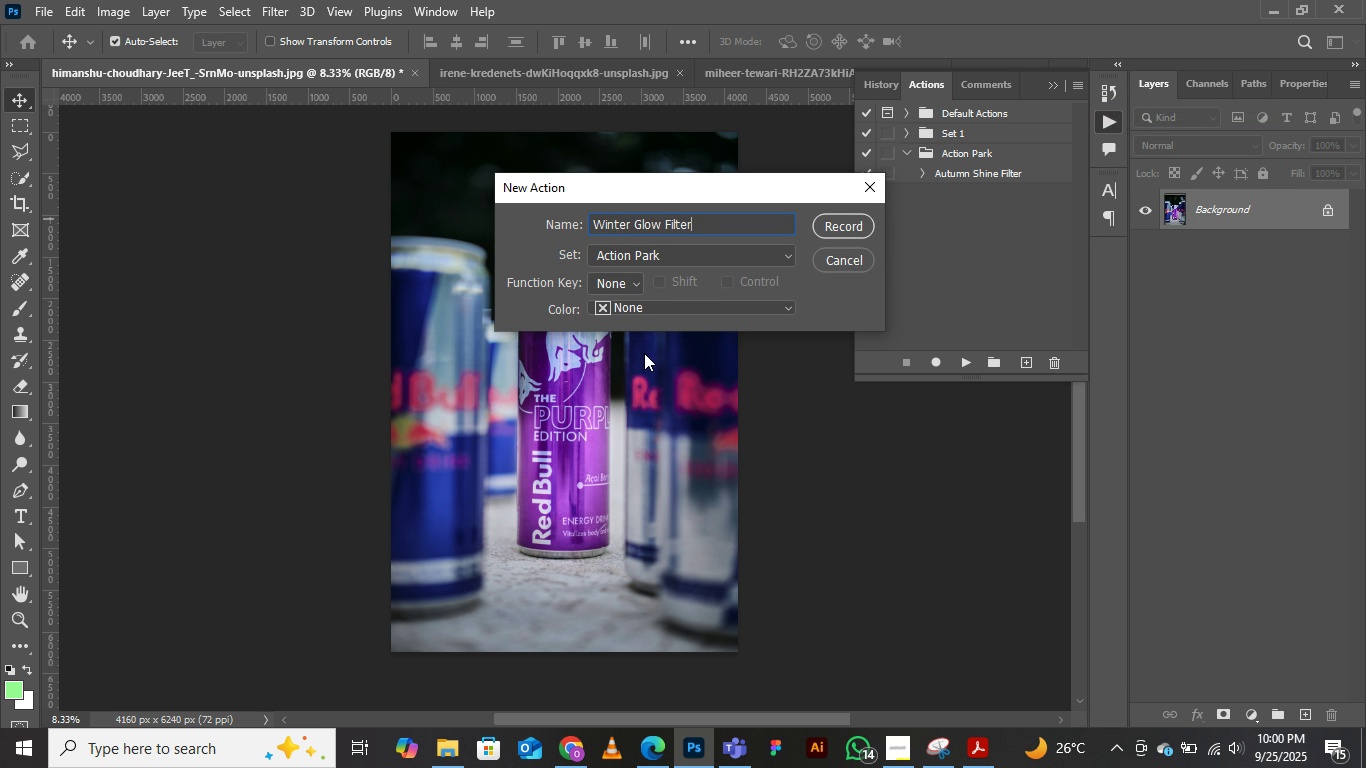 
left_click([829, 232])
 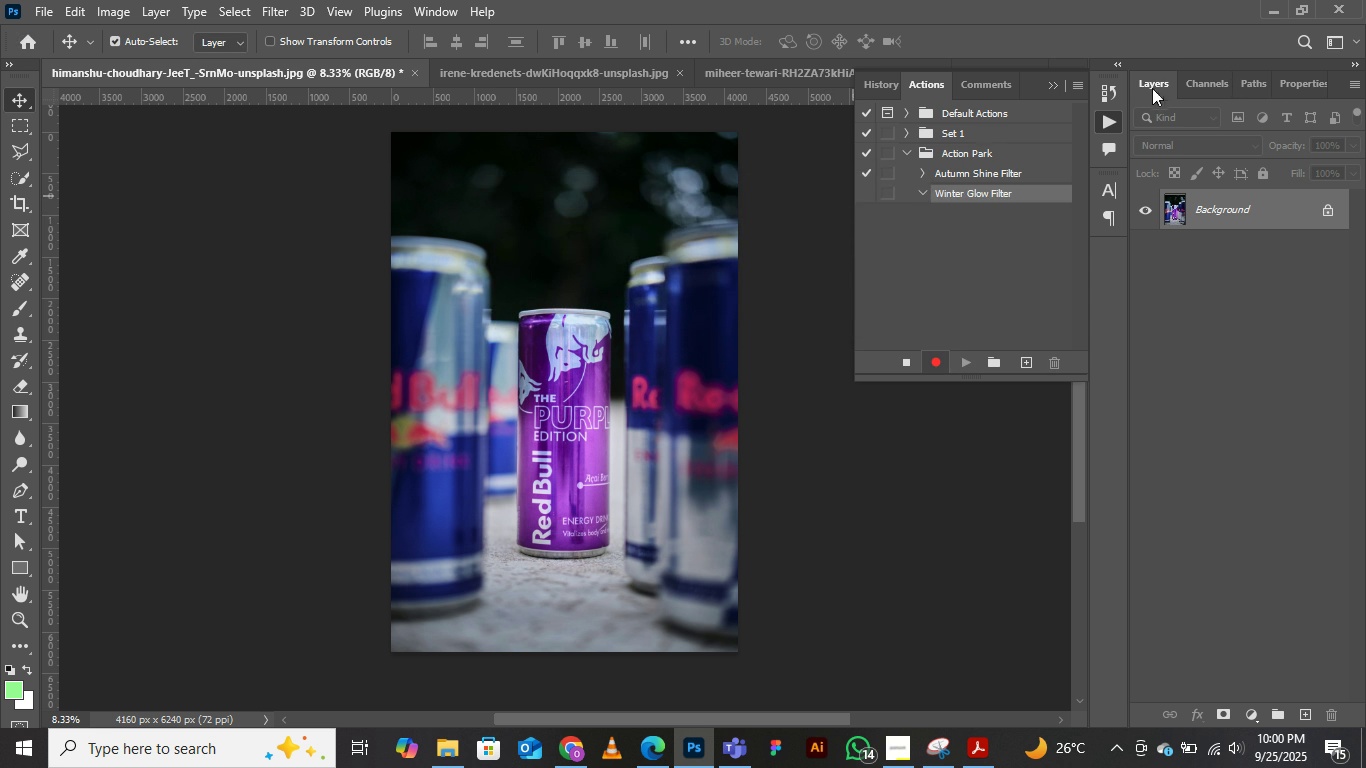 
left_click([1118, 90])
 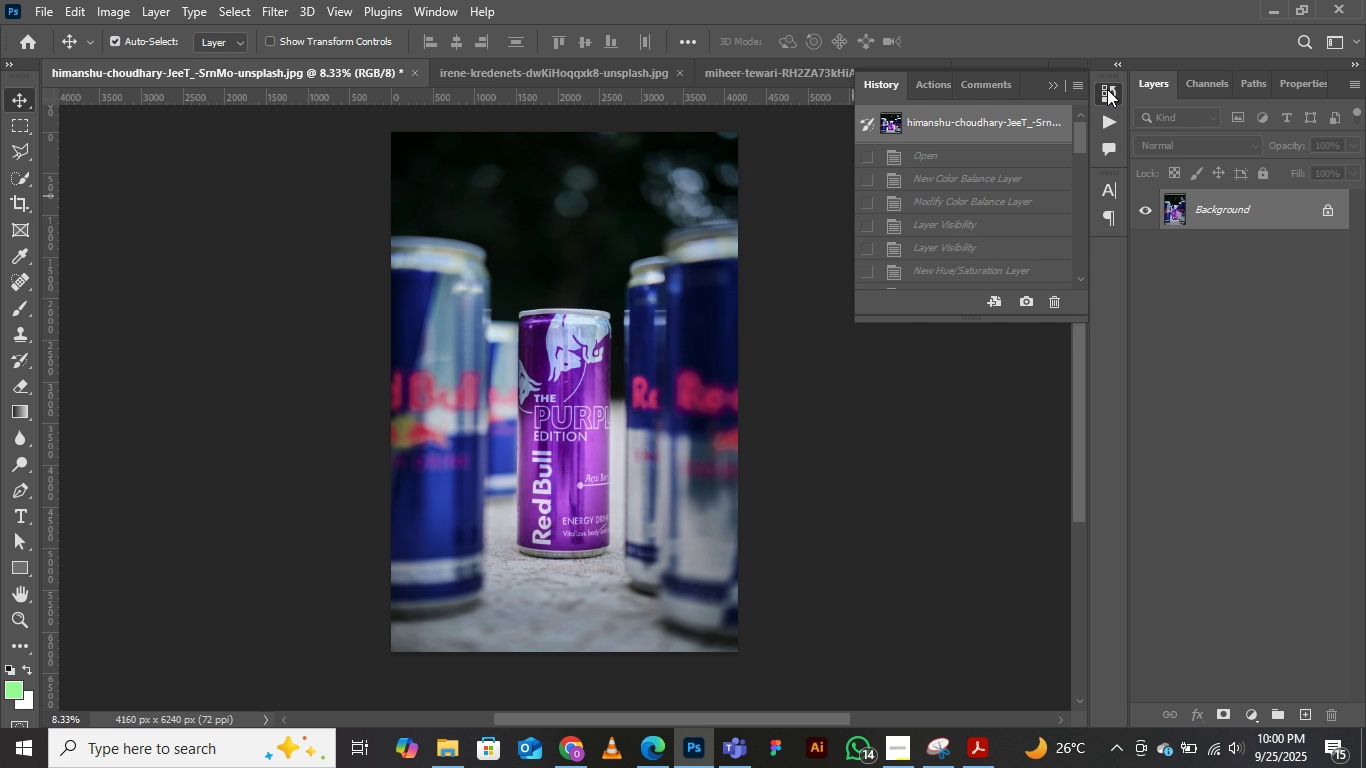 
left_click([1107, 89])
 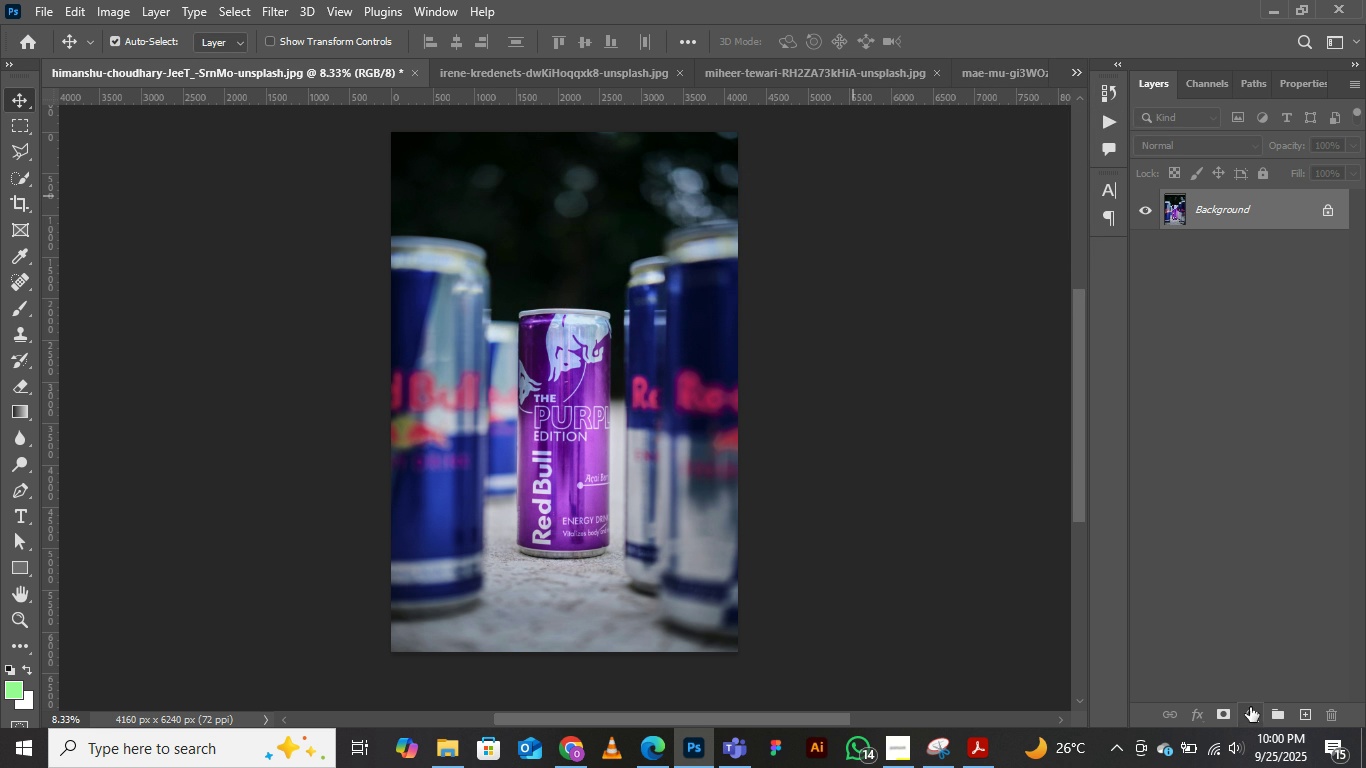 
left_click([1249, 703])
 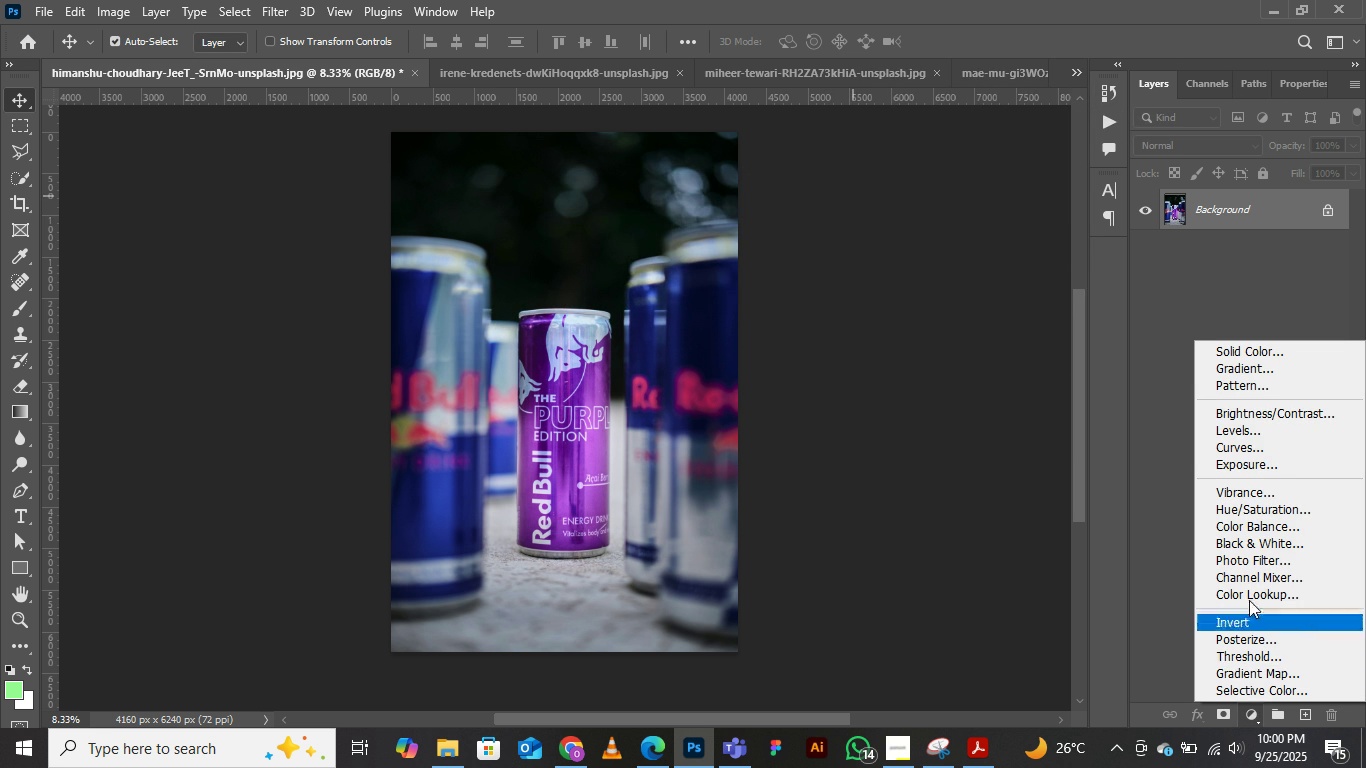 
left_click([1255, 525])